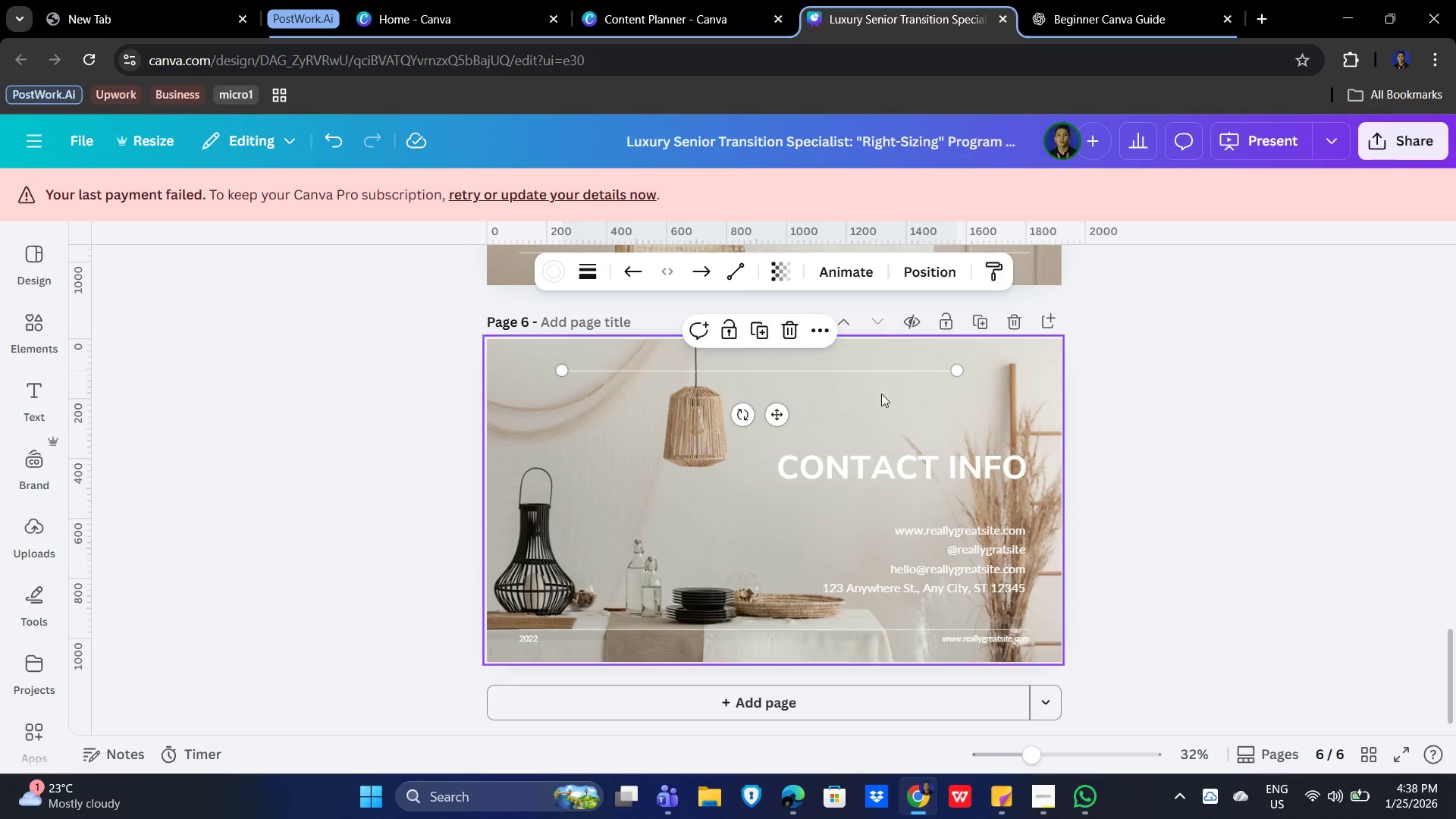 
wait(6.83)
 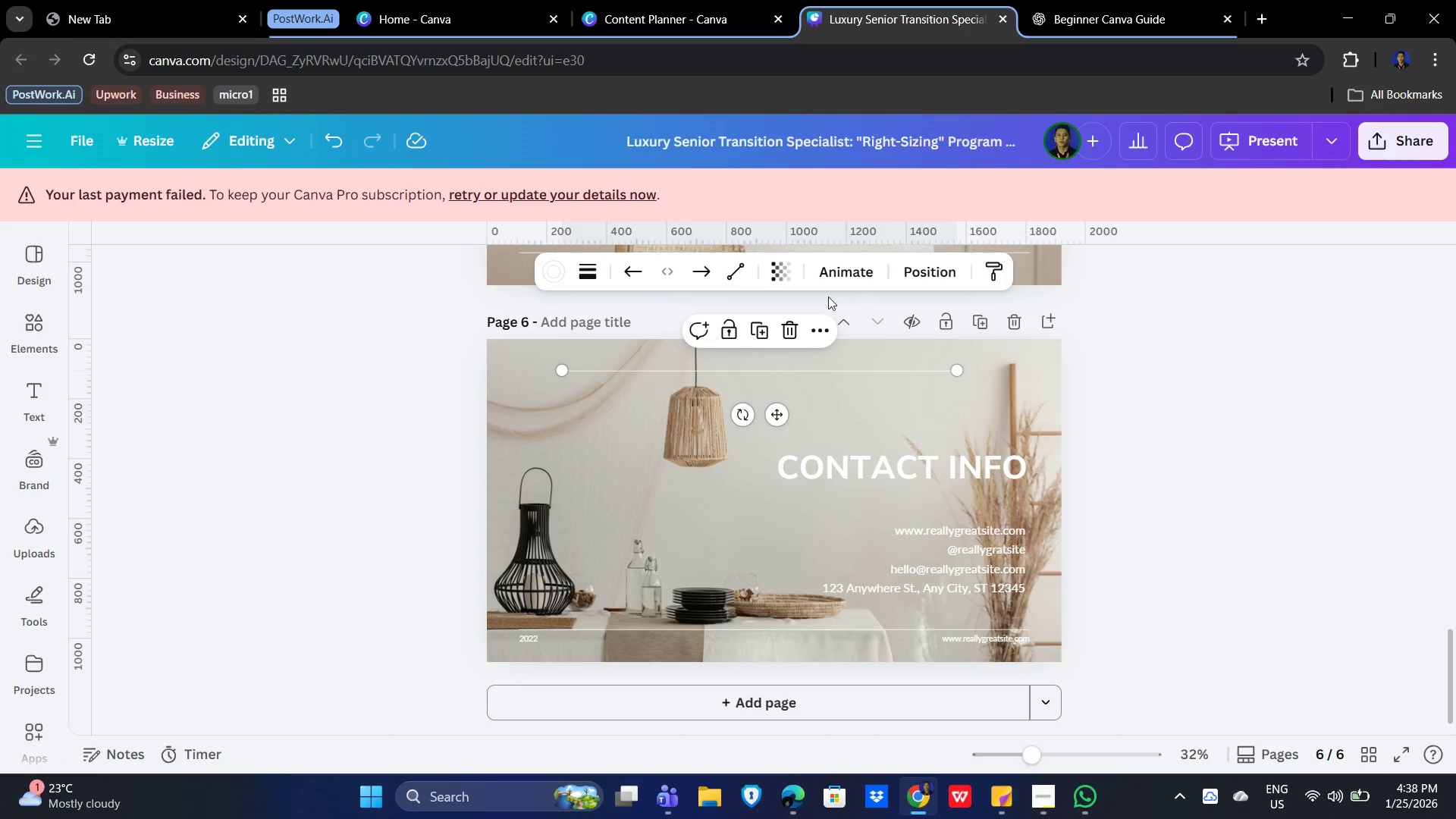 
left_click([940, 271])
 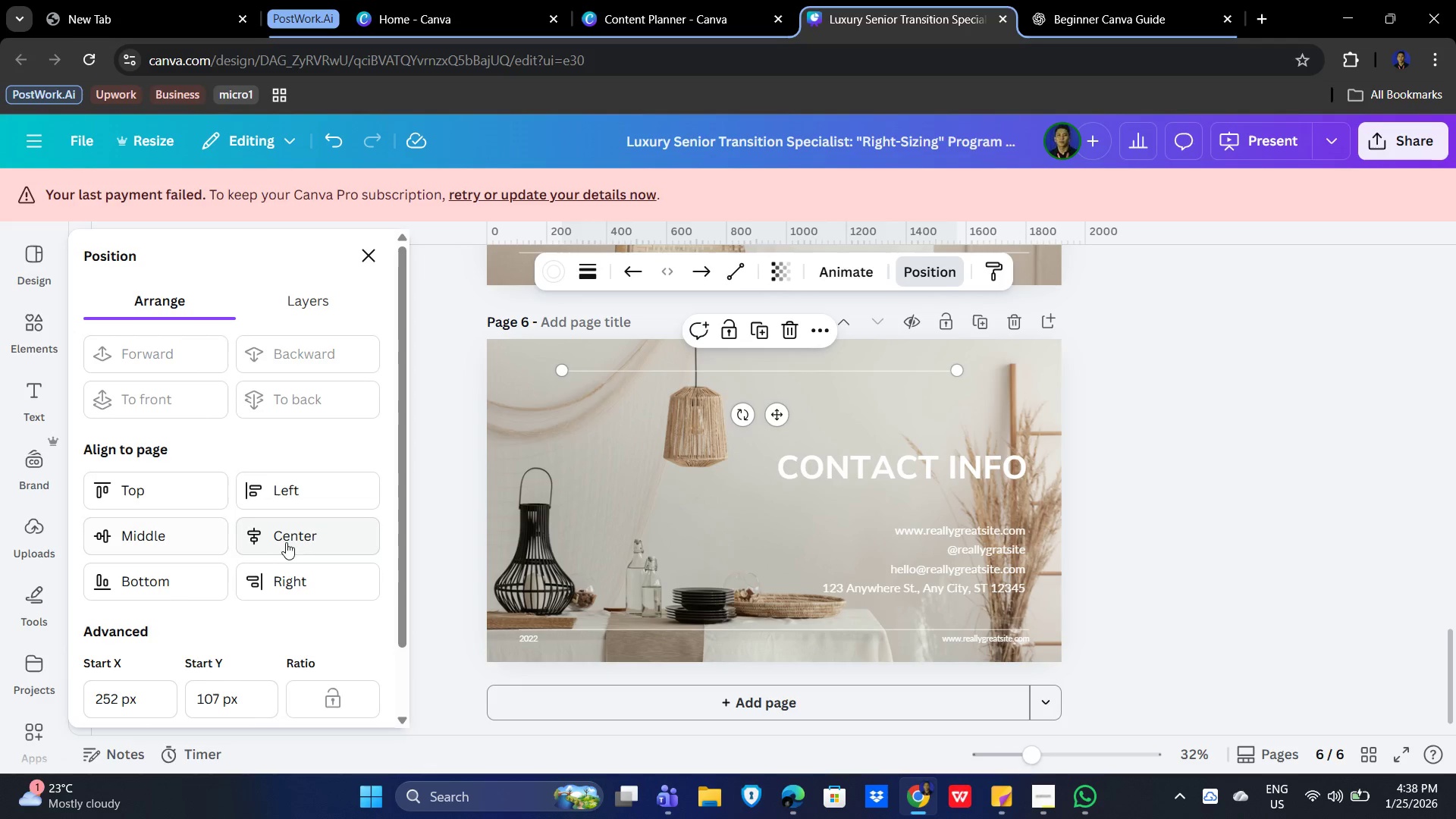 
left_click([289, 537])
 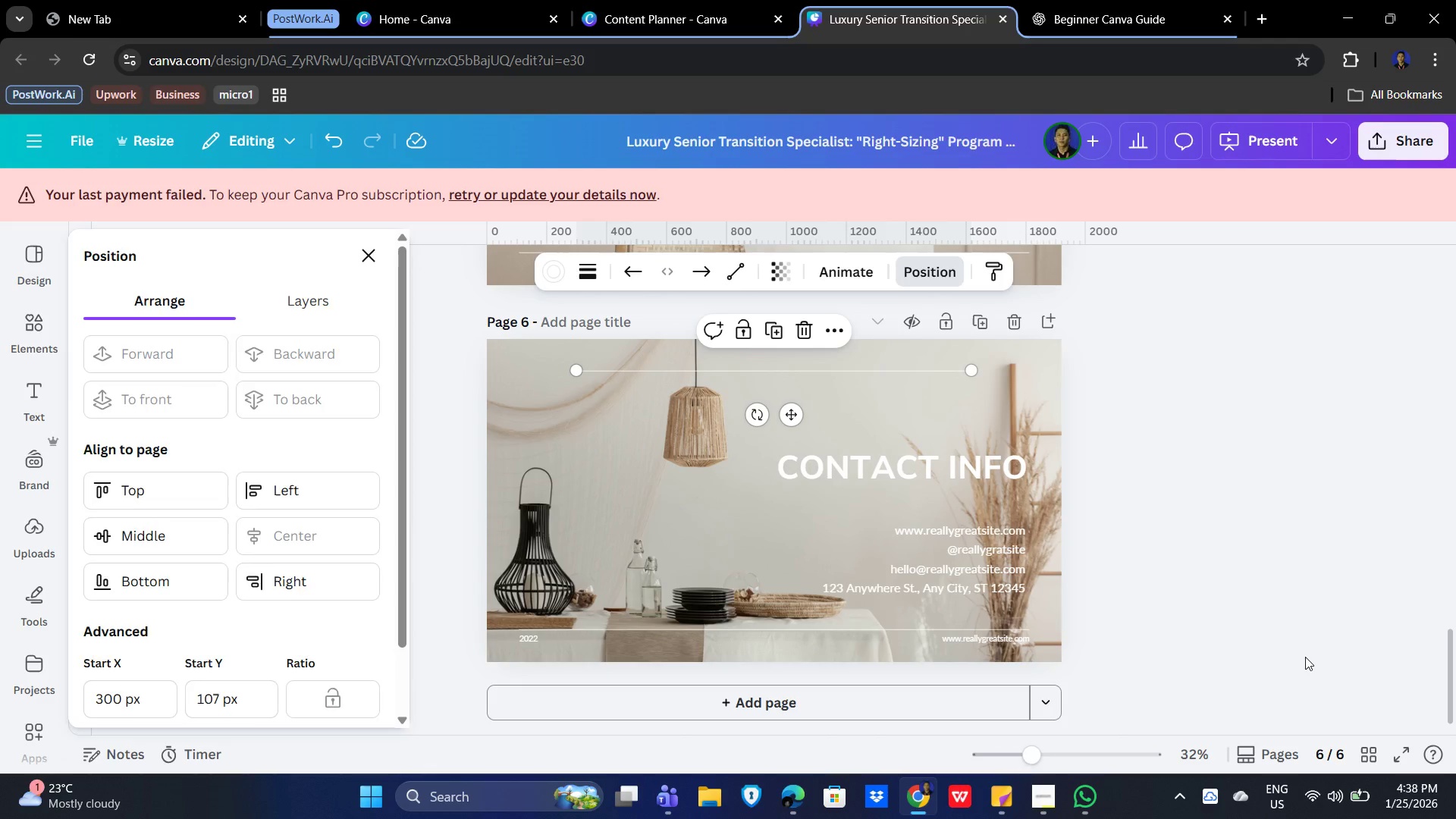 
left_click([1305, 657])
 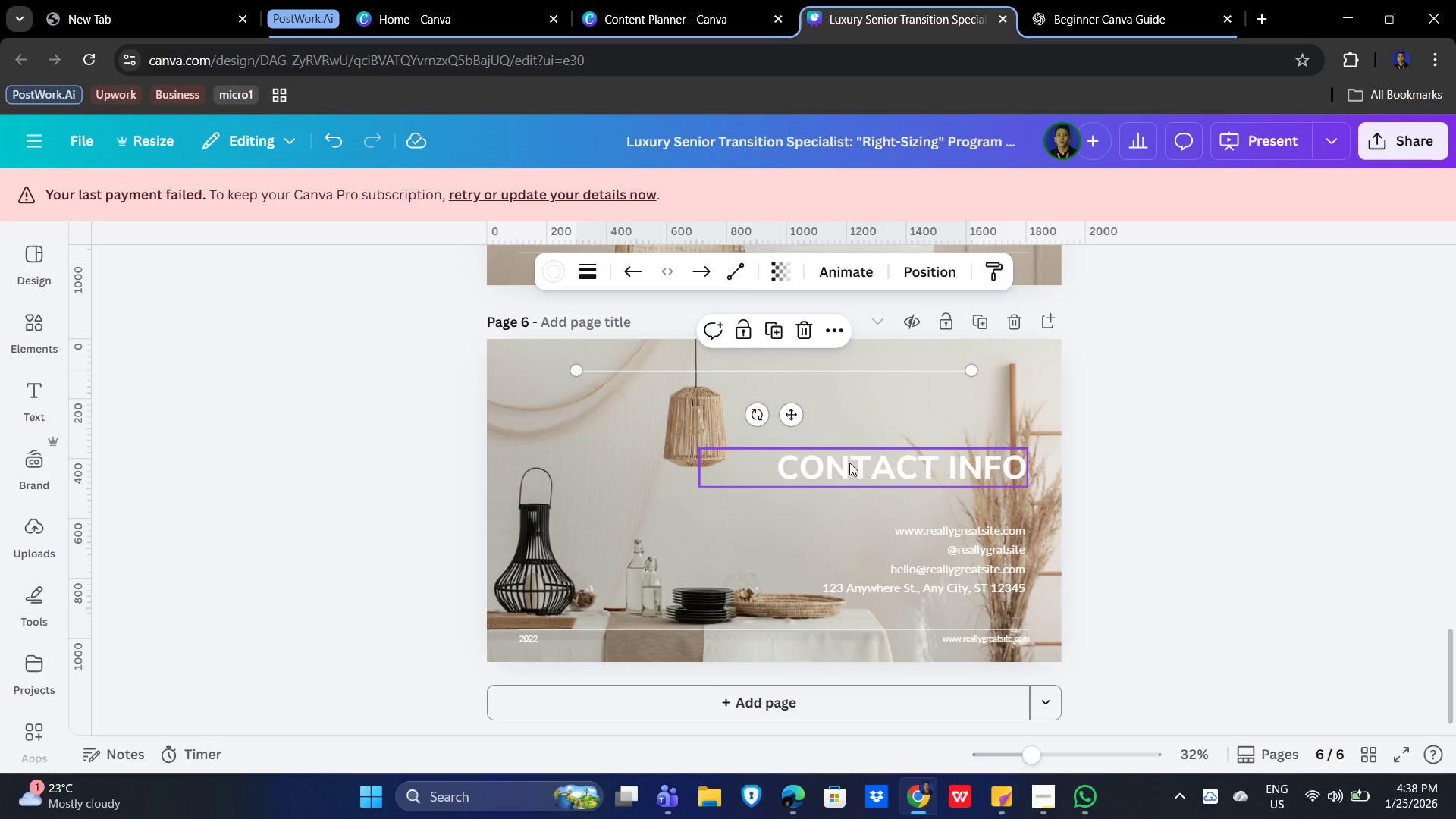 
wait(15.27)
 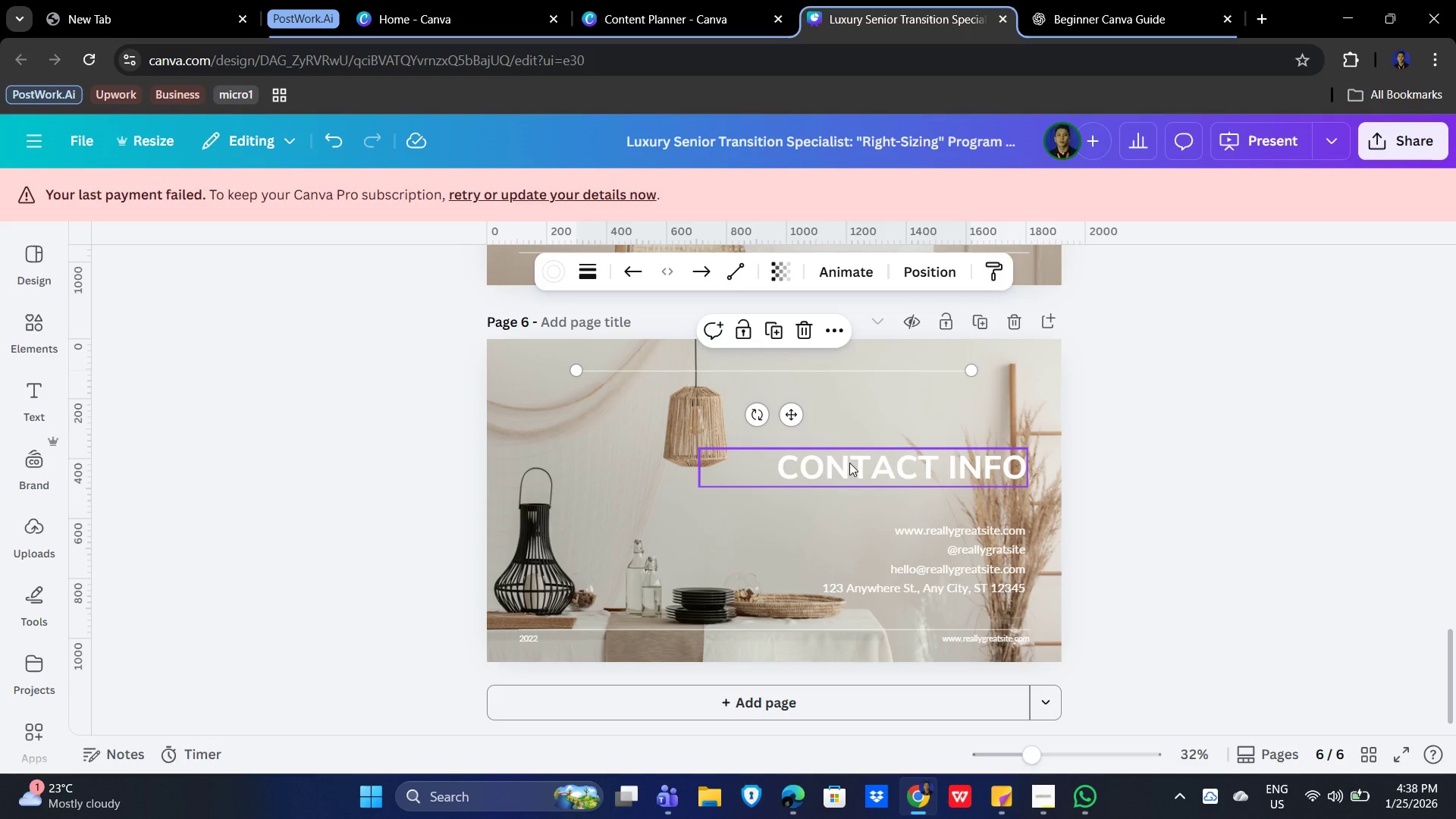 
double_click([926, 466])
 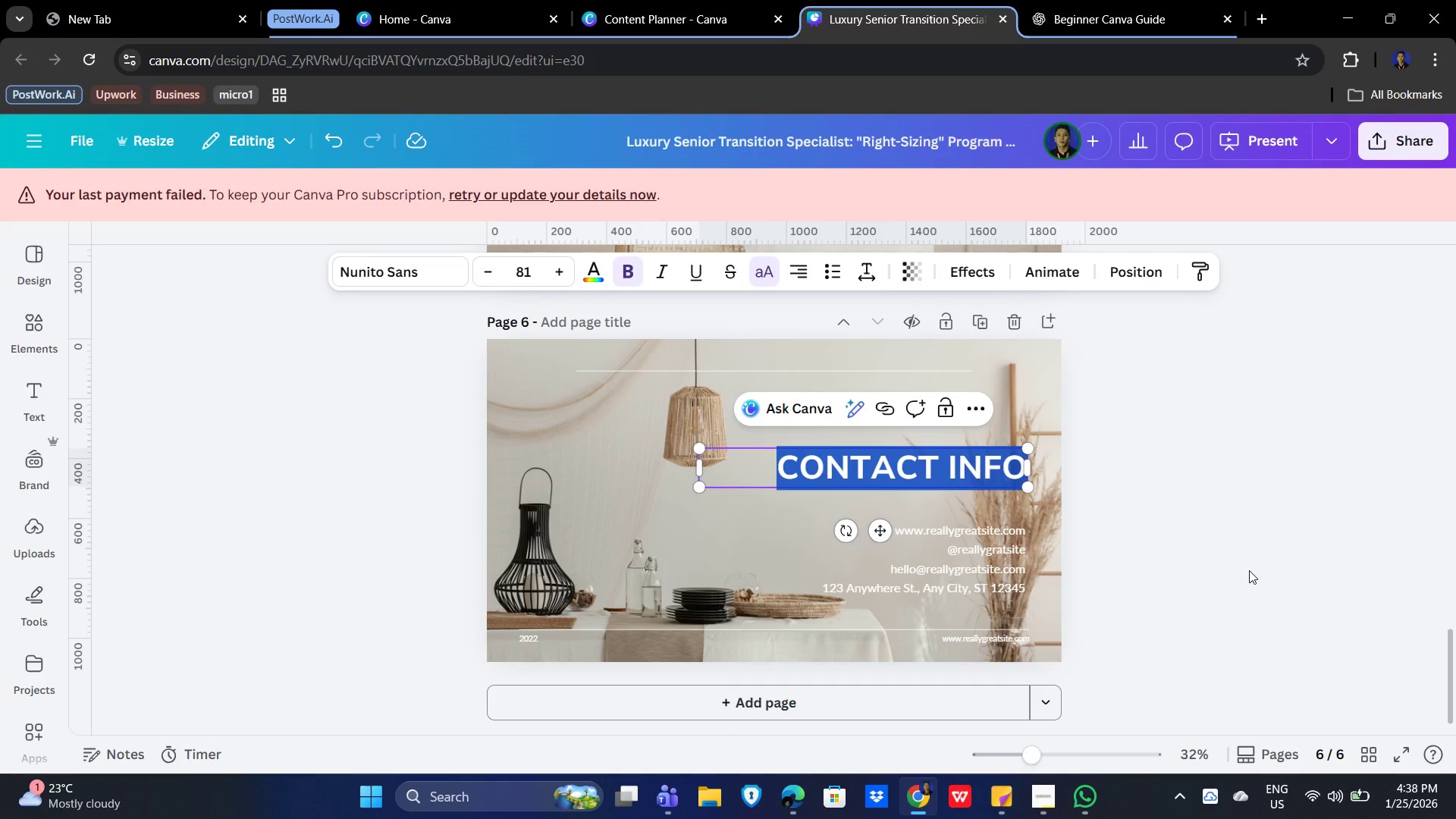 
type(Lets')
key(Backspace)
key(Backspace)
type('s simplify )
 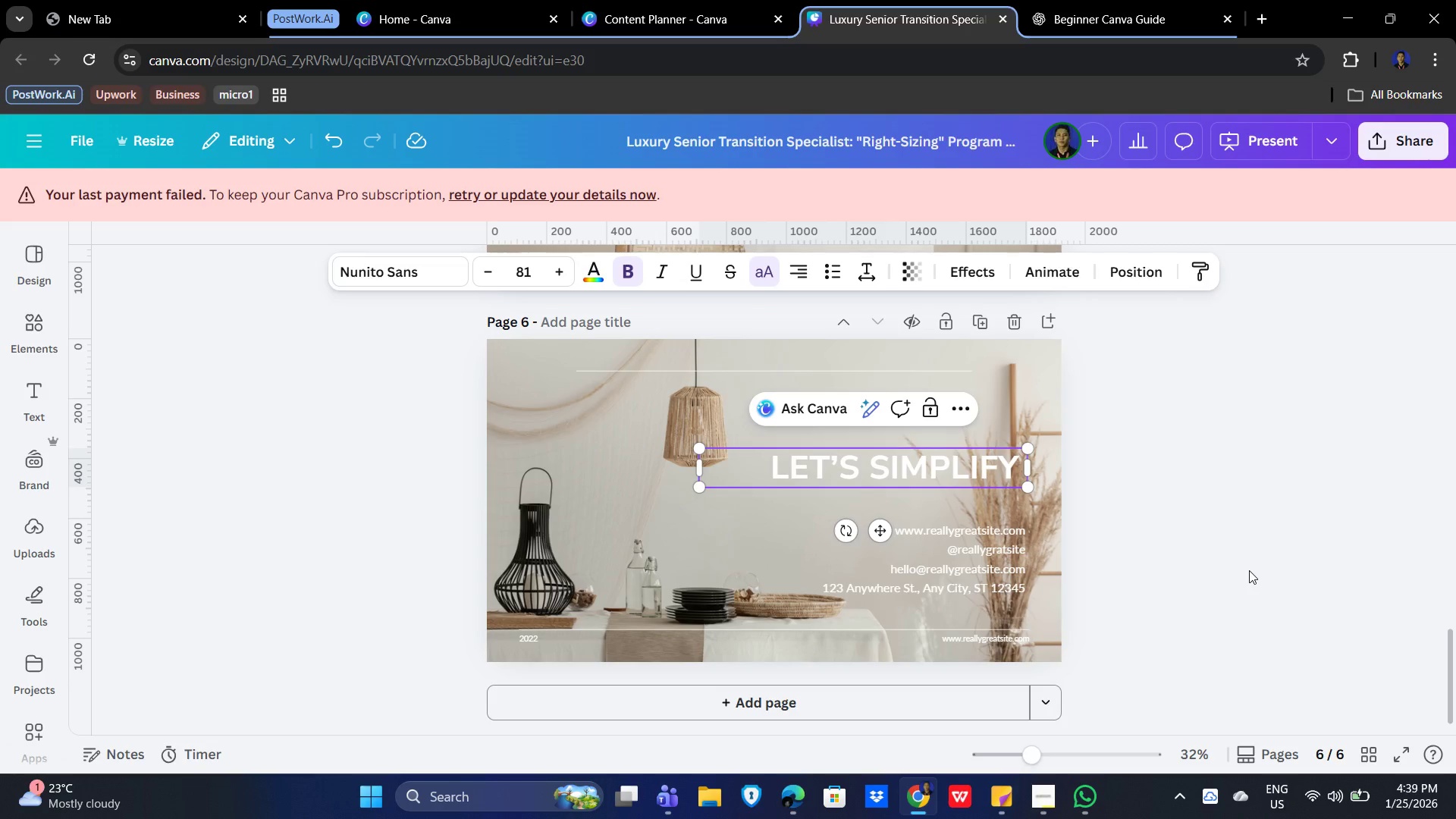 
type(the Next Chapter)
 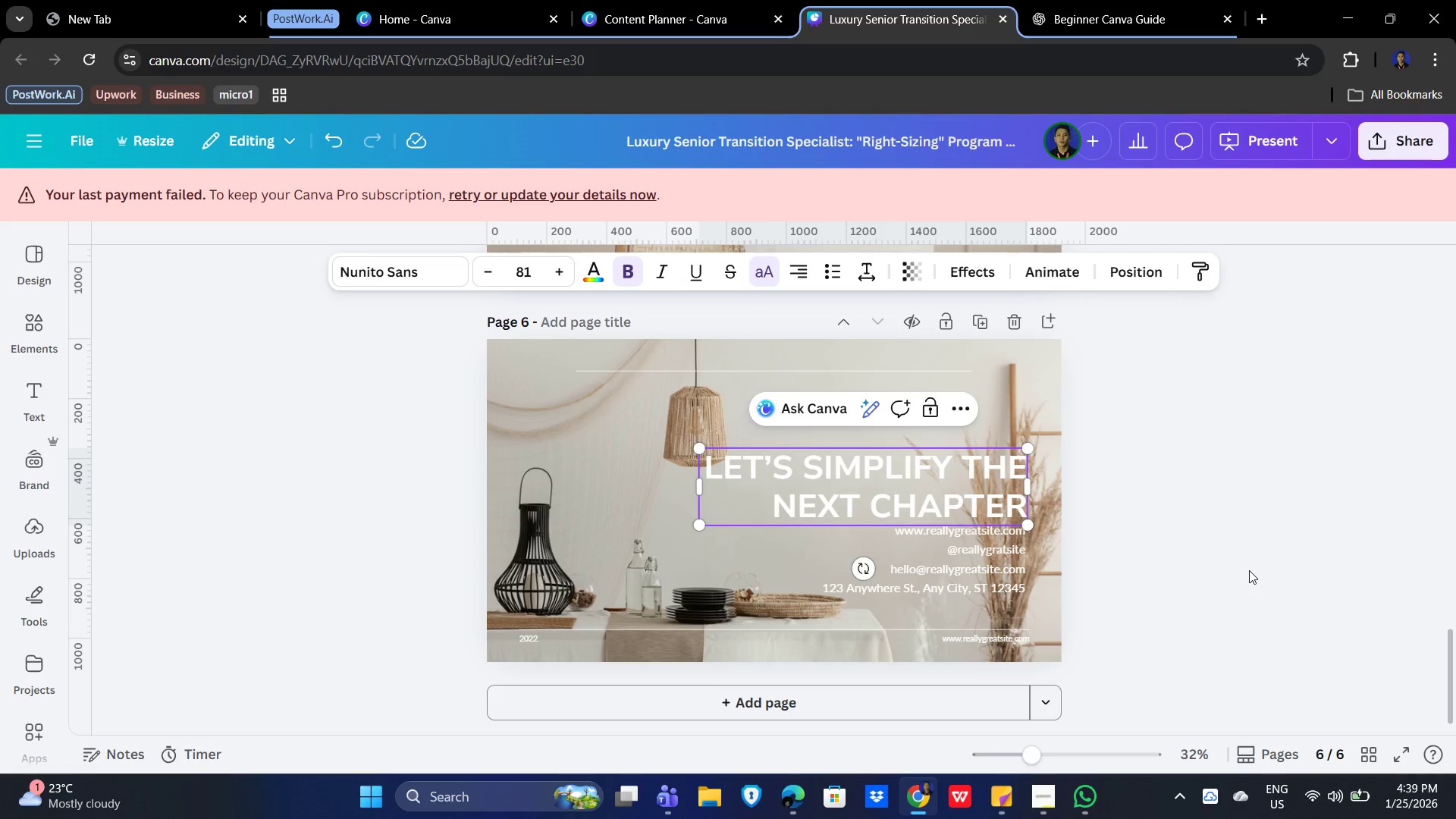 
left_click([1188, 513])
 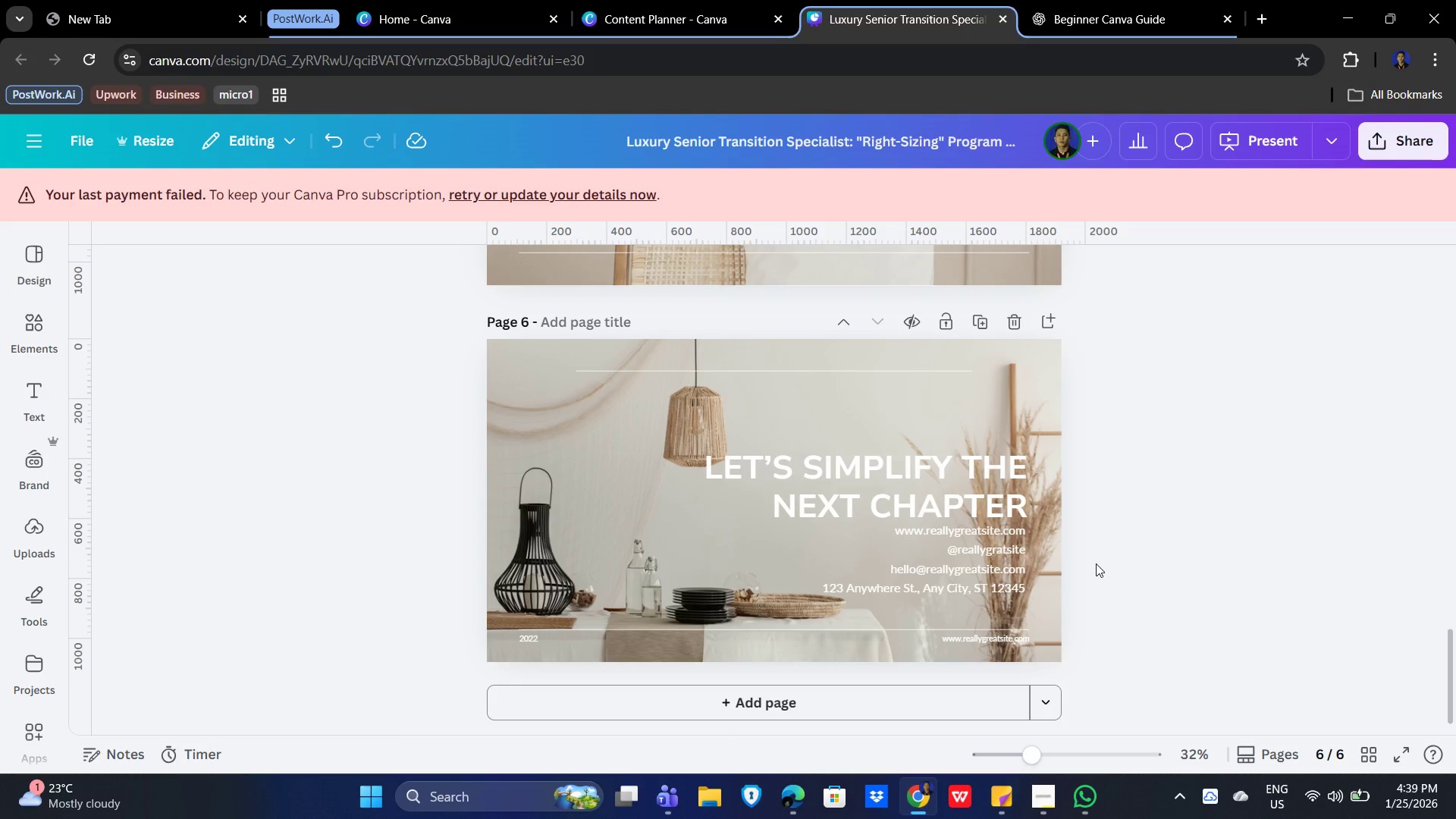 
wait(5.16)
 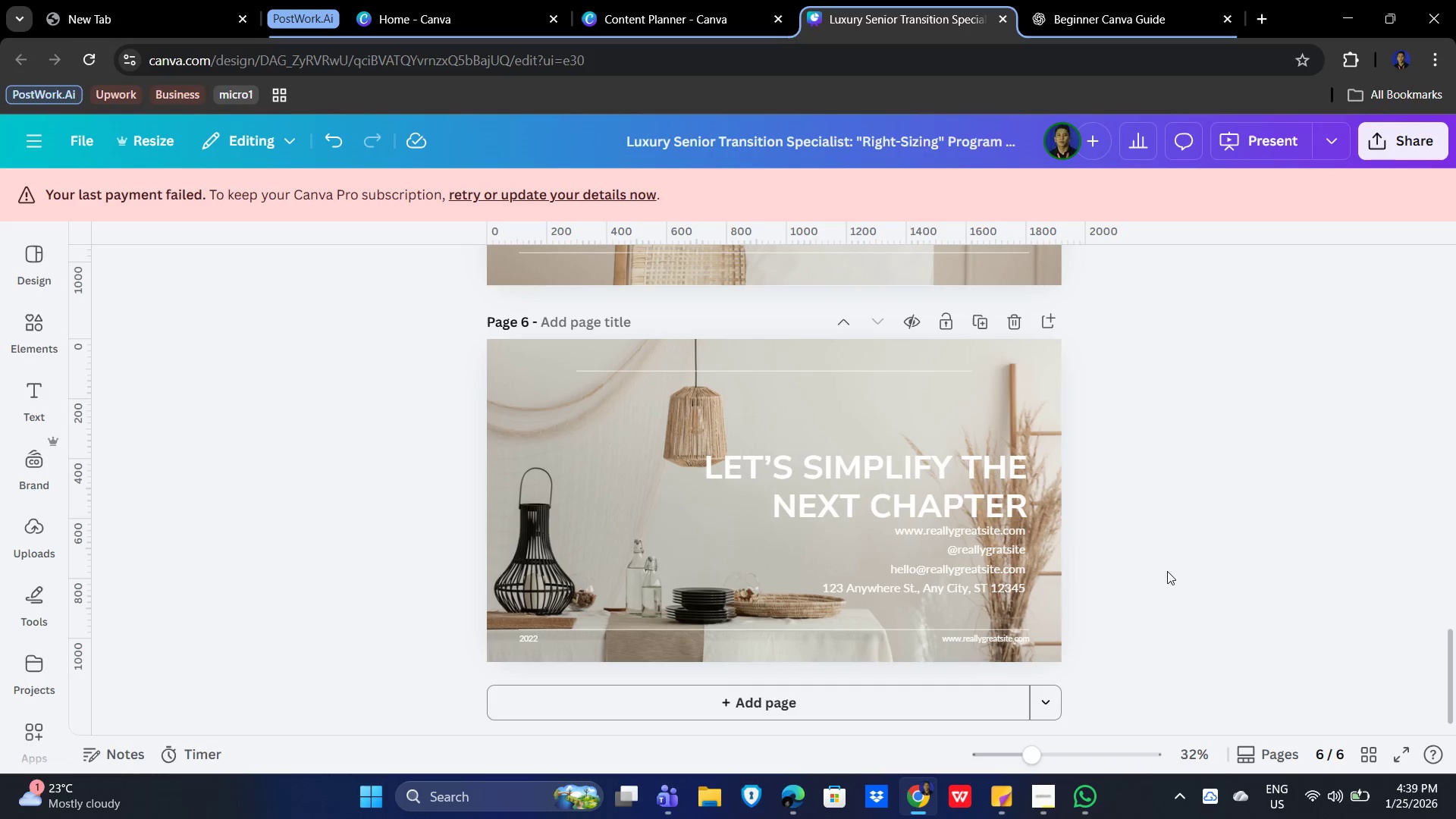 
left_click([983, 535])
 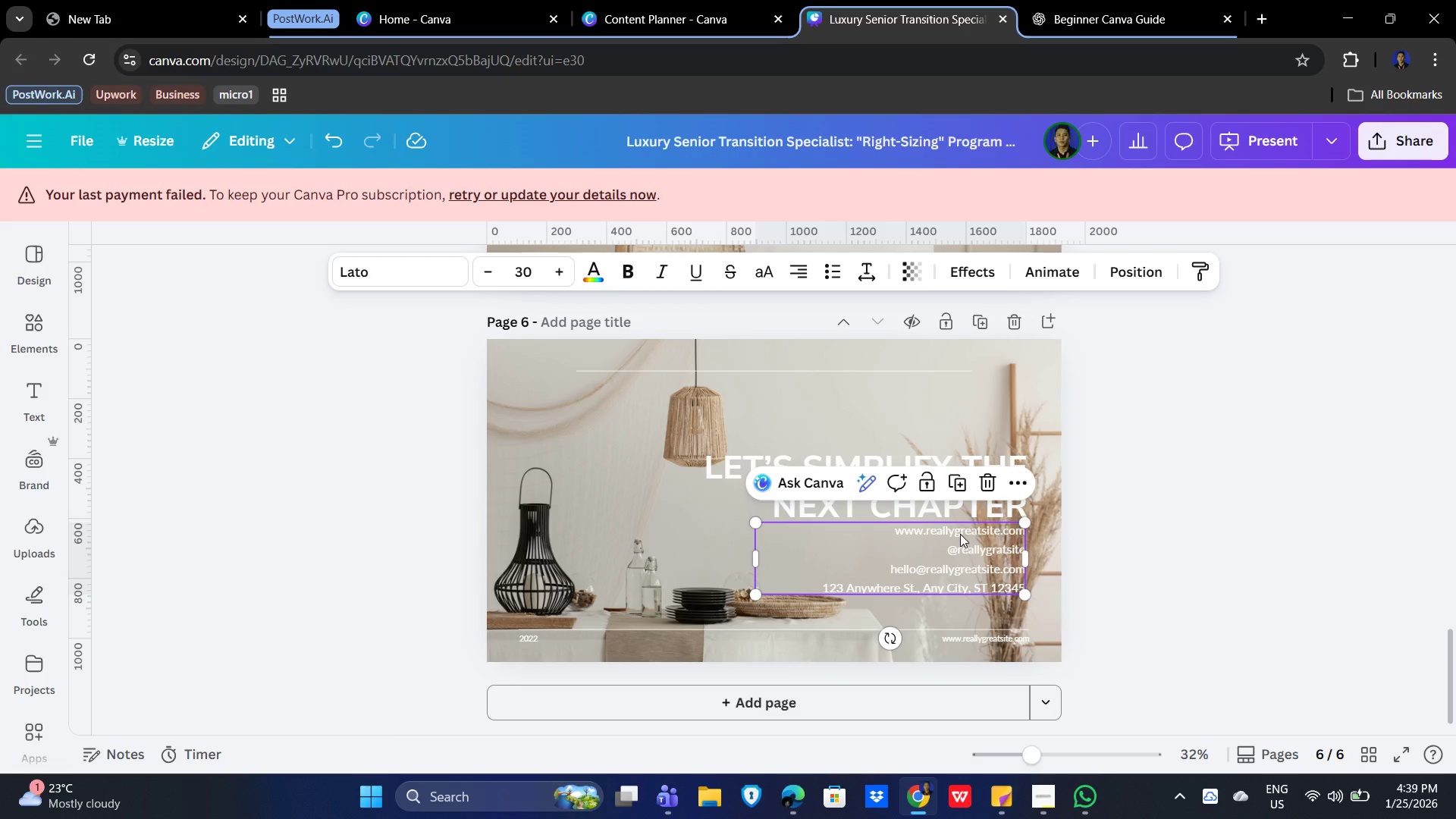 
double_click([960, 534])
 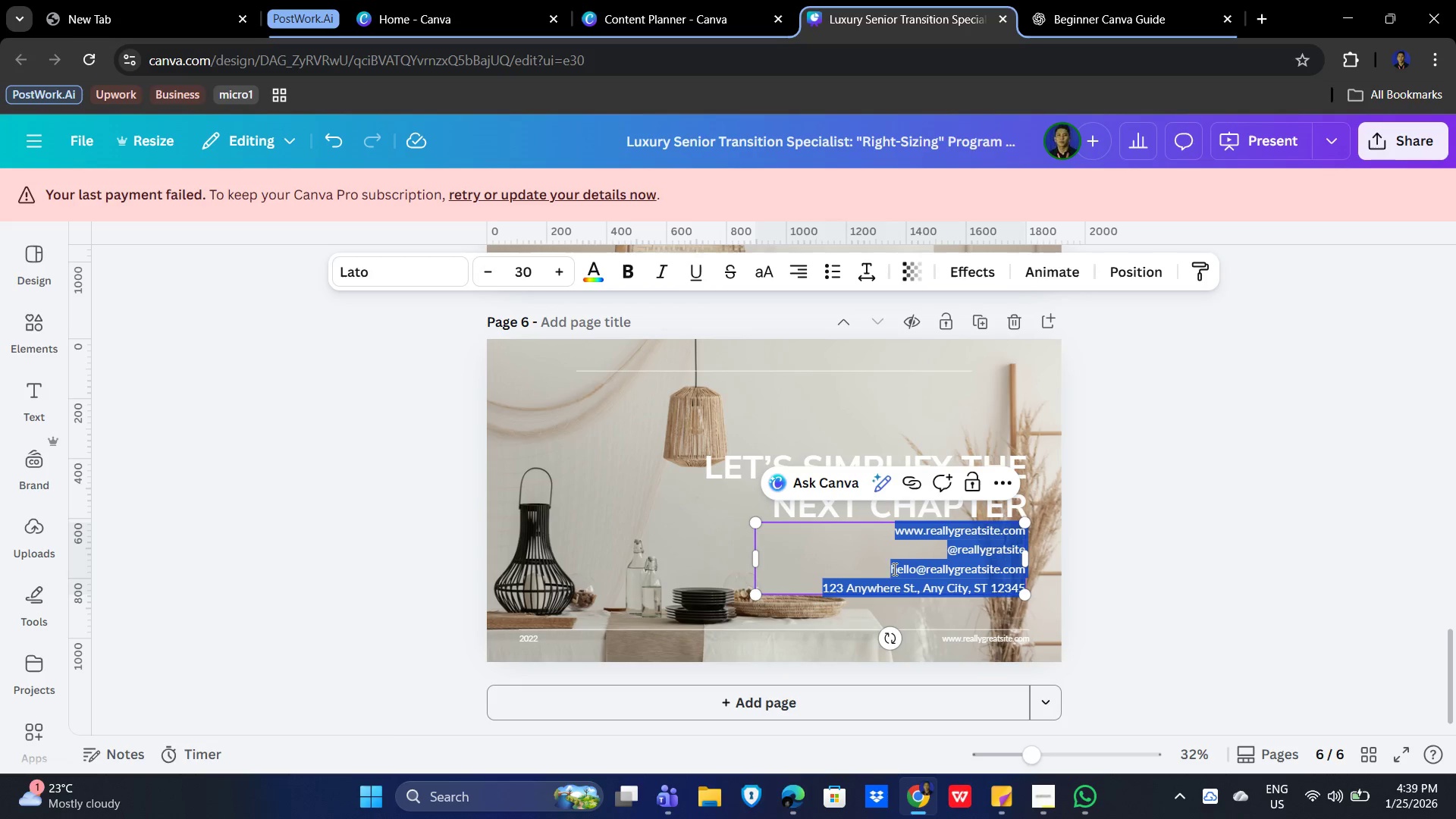 
left_click([883, 569])
 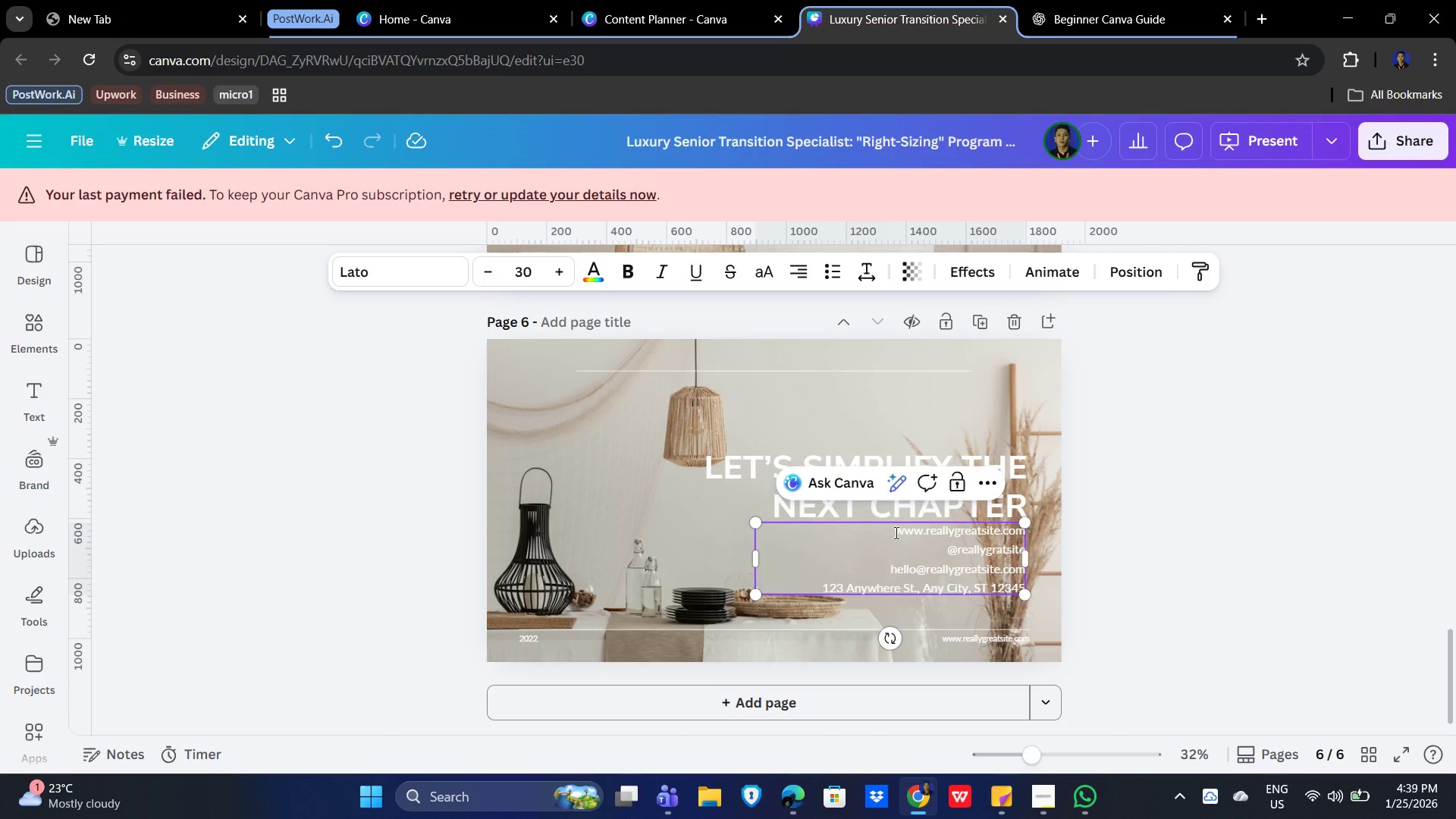 
wait(12.88)
 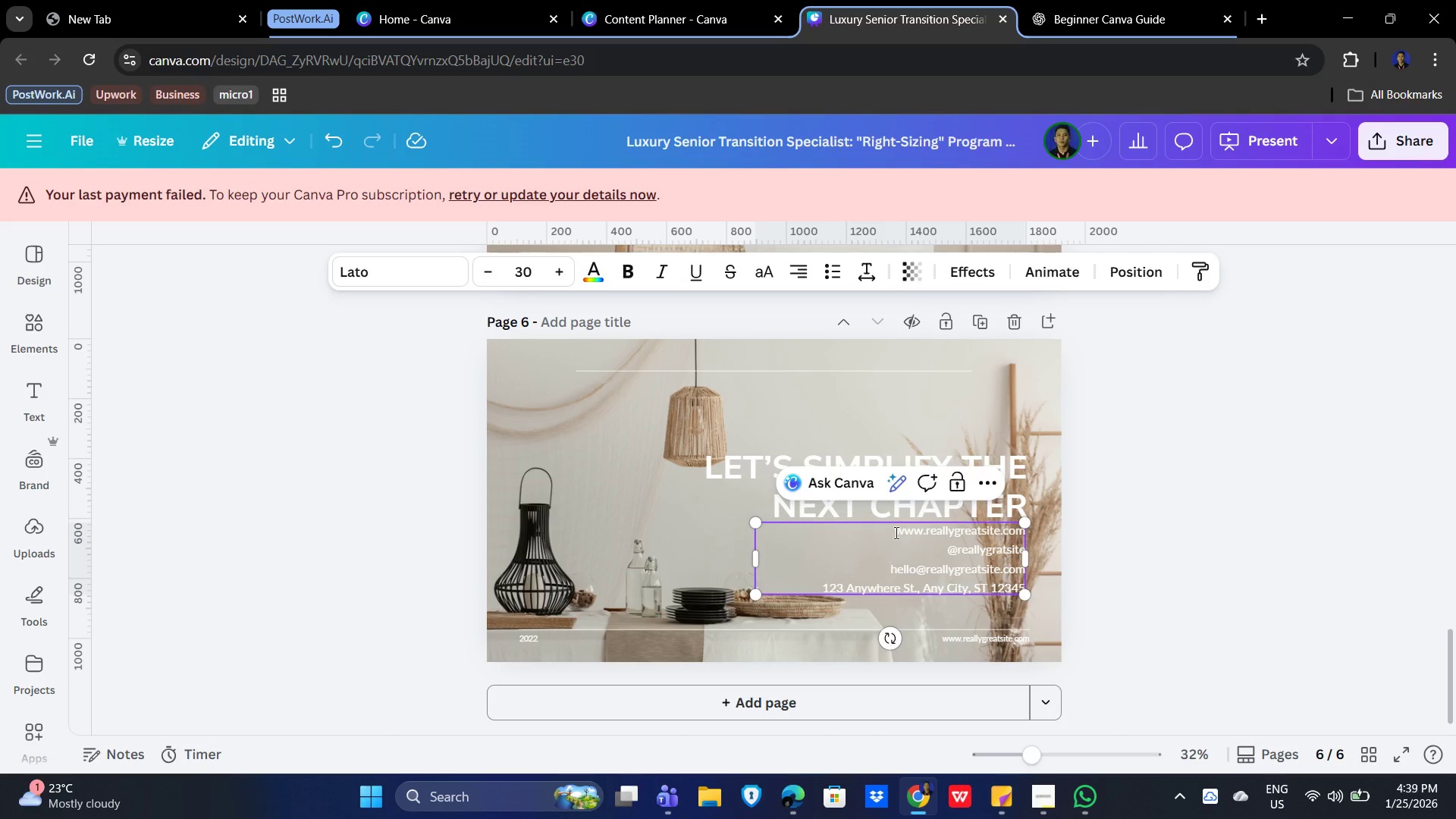 
left_click_drag(start_coordinate=[894, 531], to_coordinate=[1019, 527])
 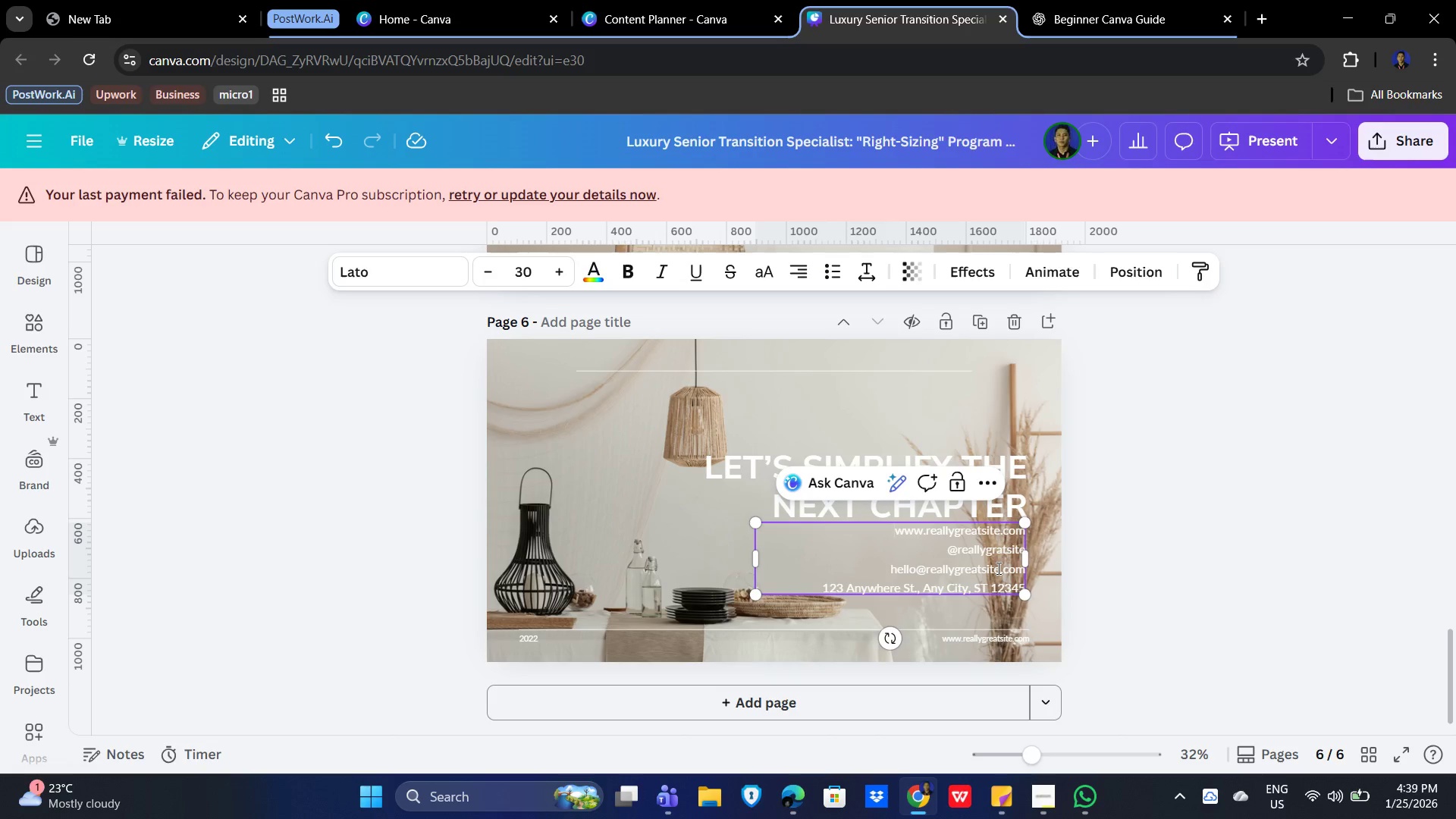 
wait(5.31)
 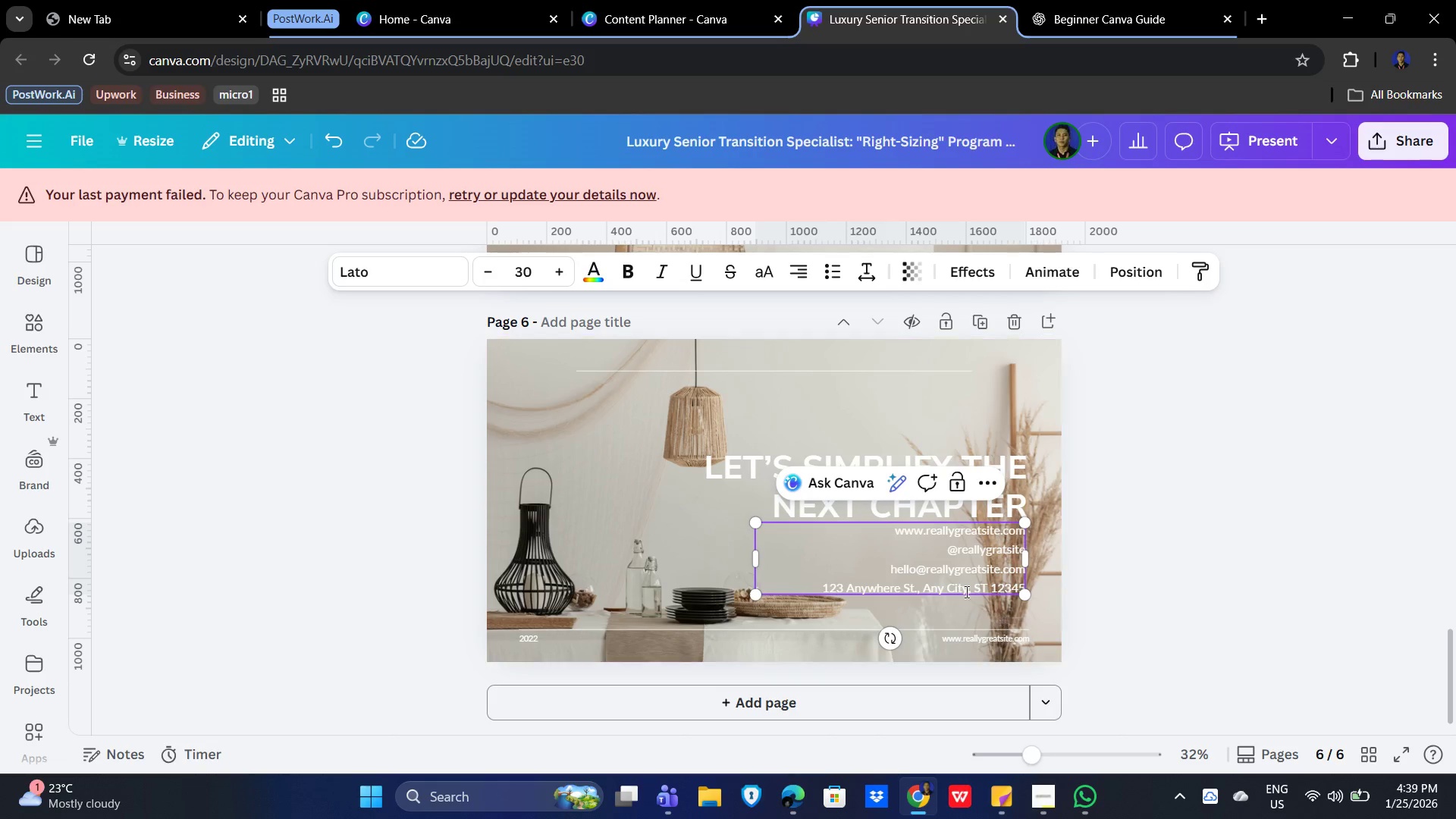 
scroll: coordinate [1203, 453], scroll_direction: up, amount: 24.0
 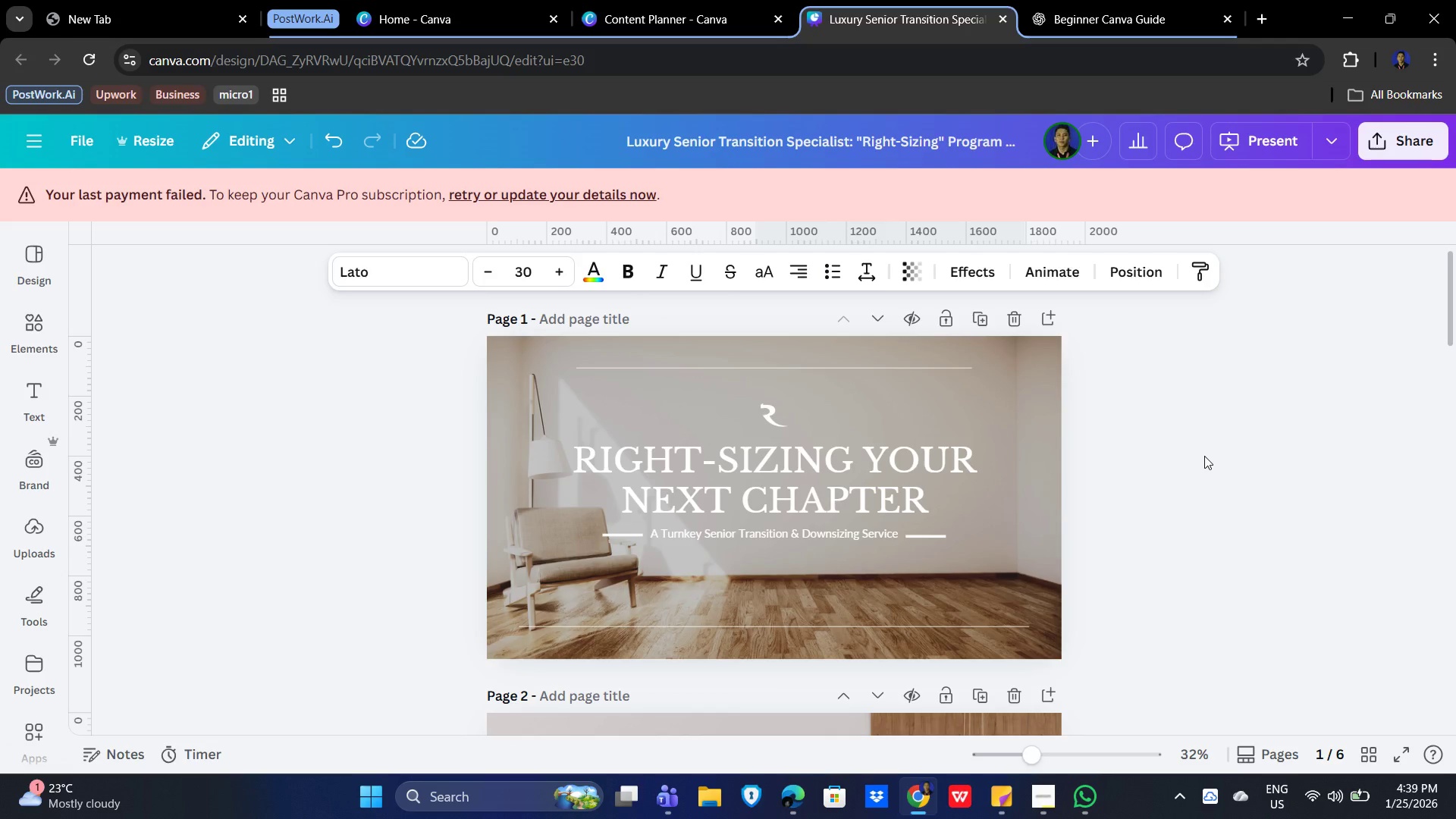 
wait(7.09)
 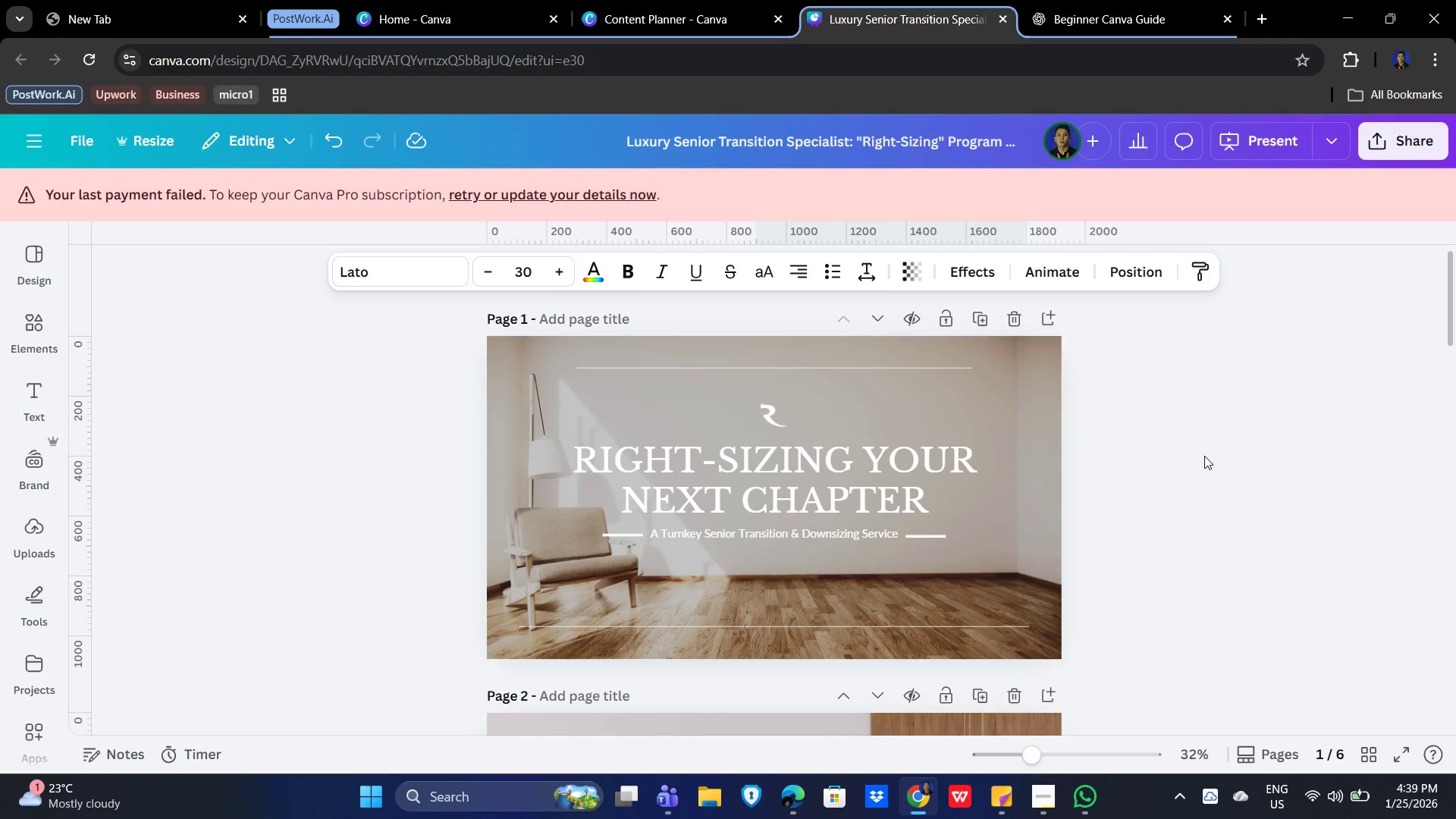 
scroll: coordinate [1204, 577], scroll_direction: down, amount: 23.0
 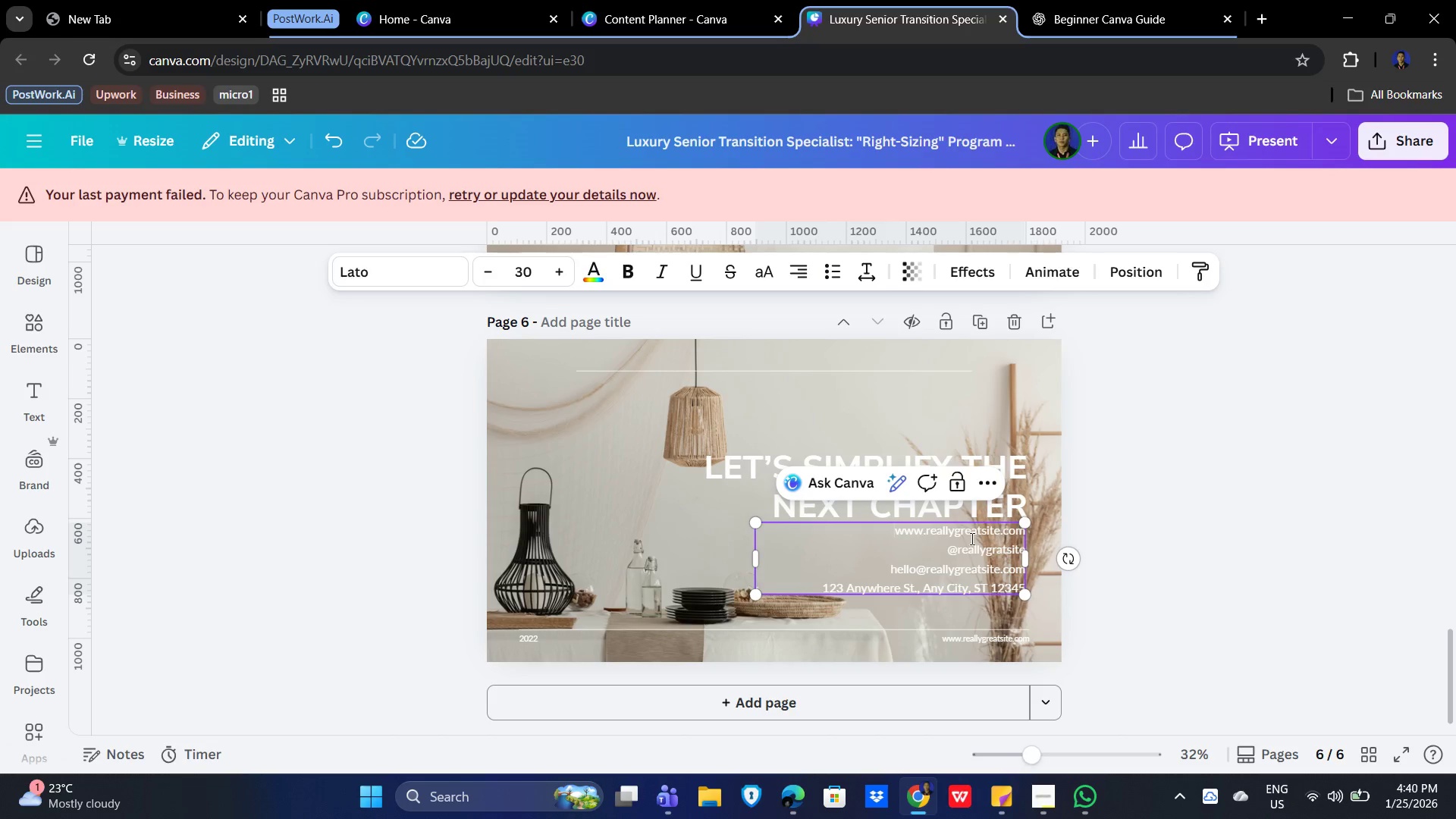 
left_click([971, 538])